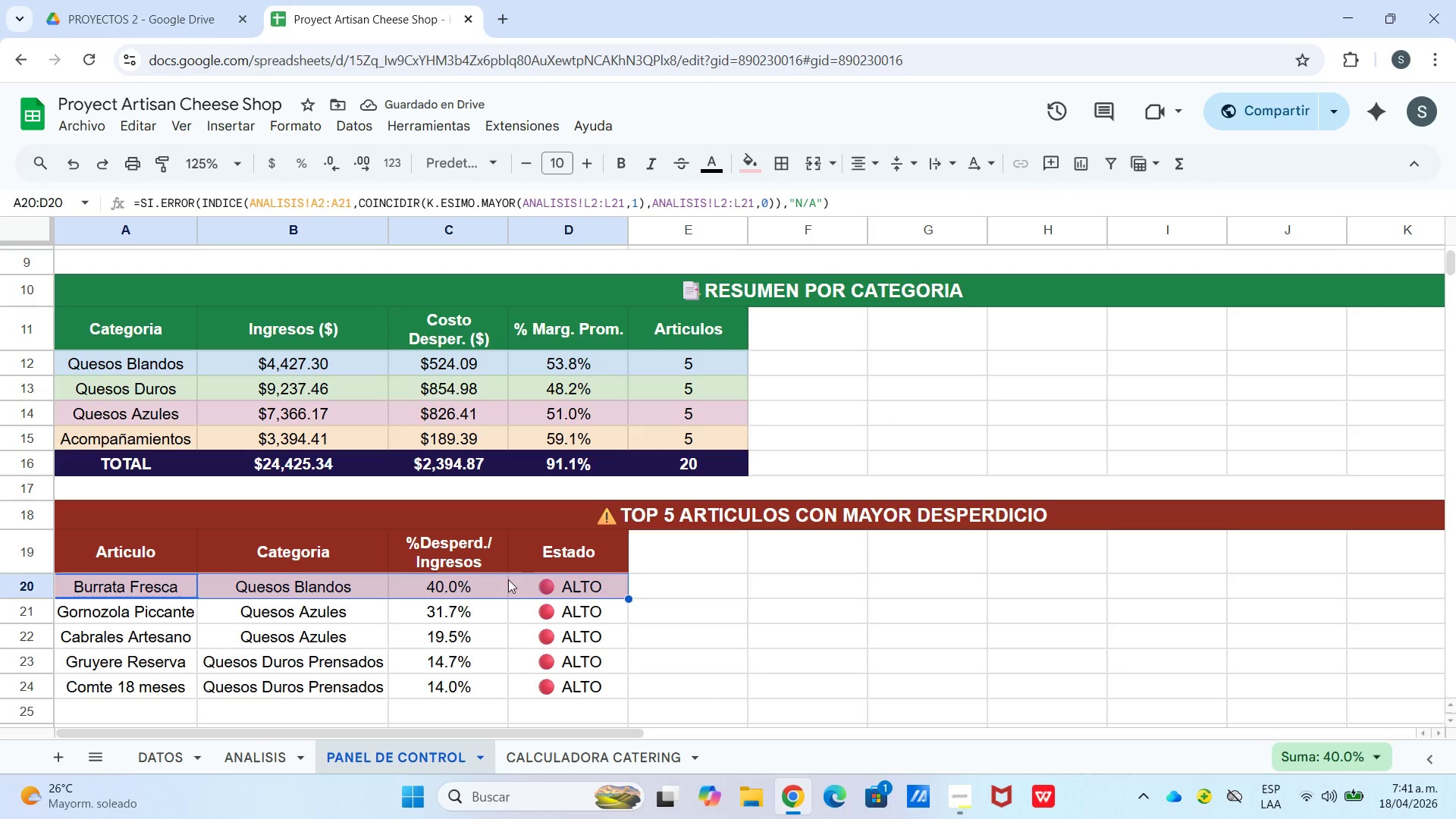 
left_click([171, 618])
 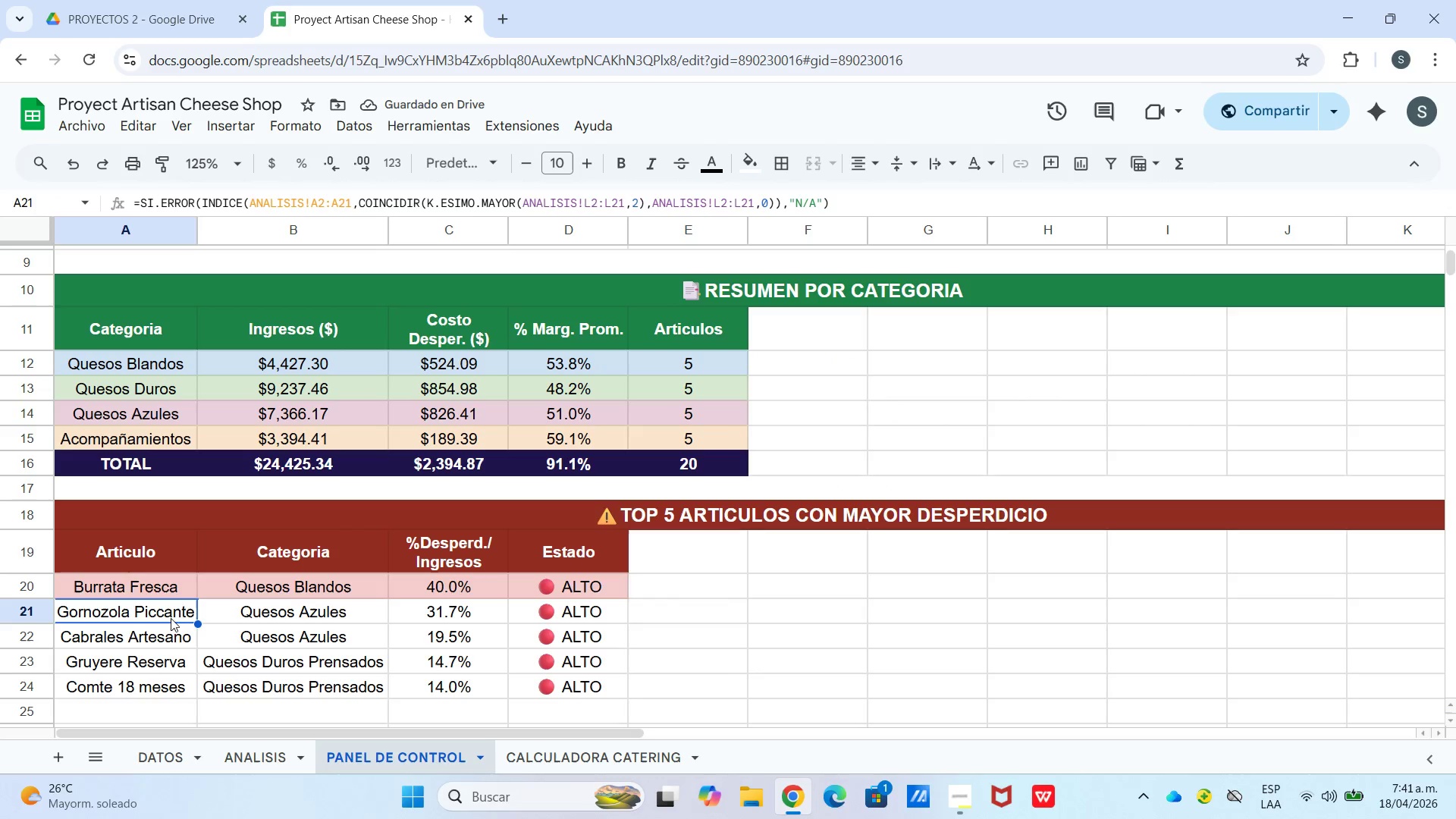 
left_click_drag(start_coordinate=[170, 611], to_coordinate=[549, 617])
 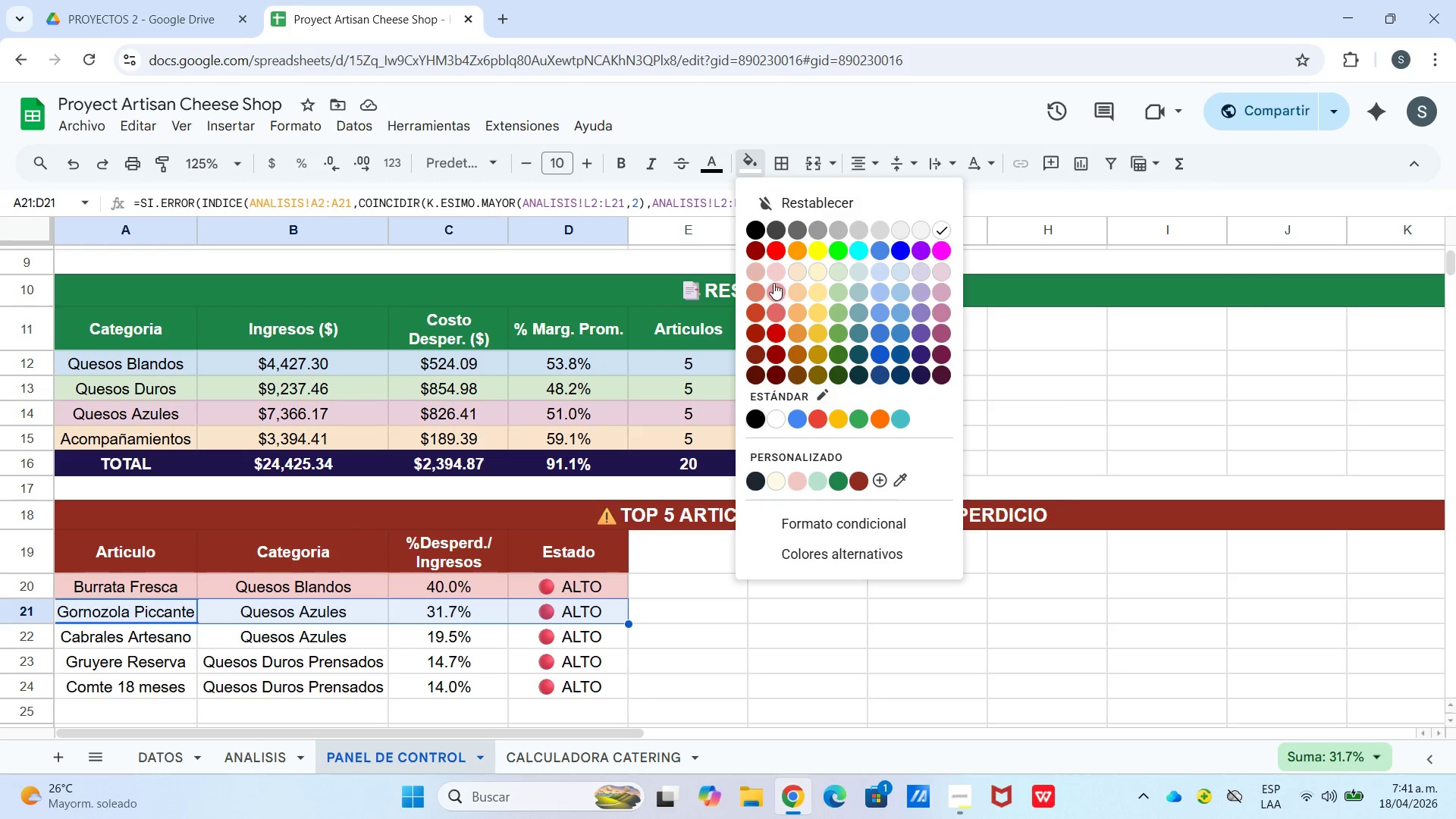 
wait(8.75)
 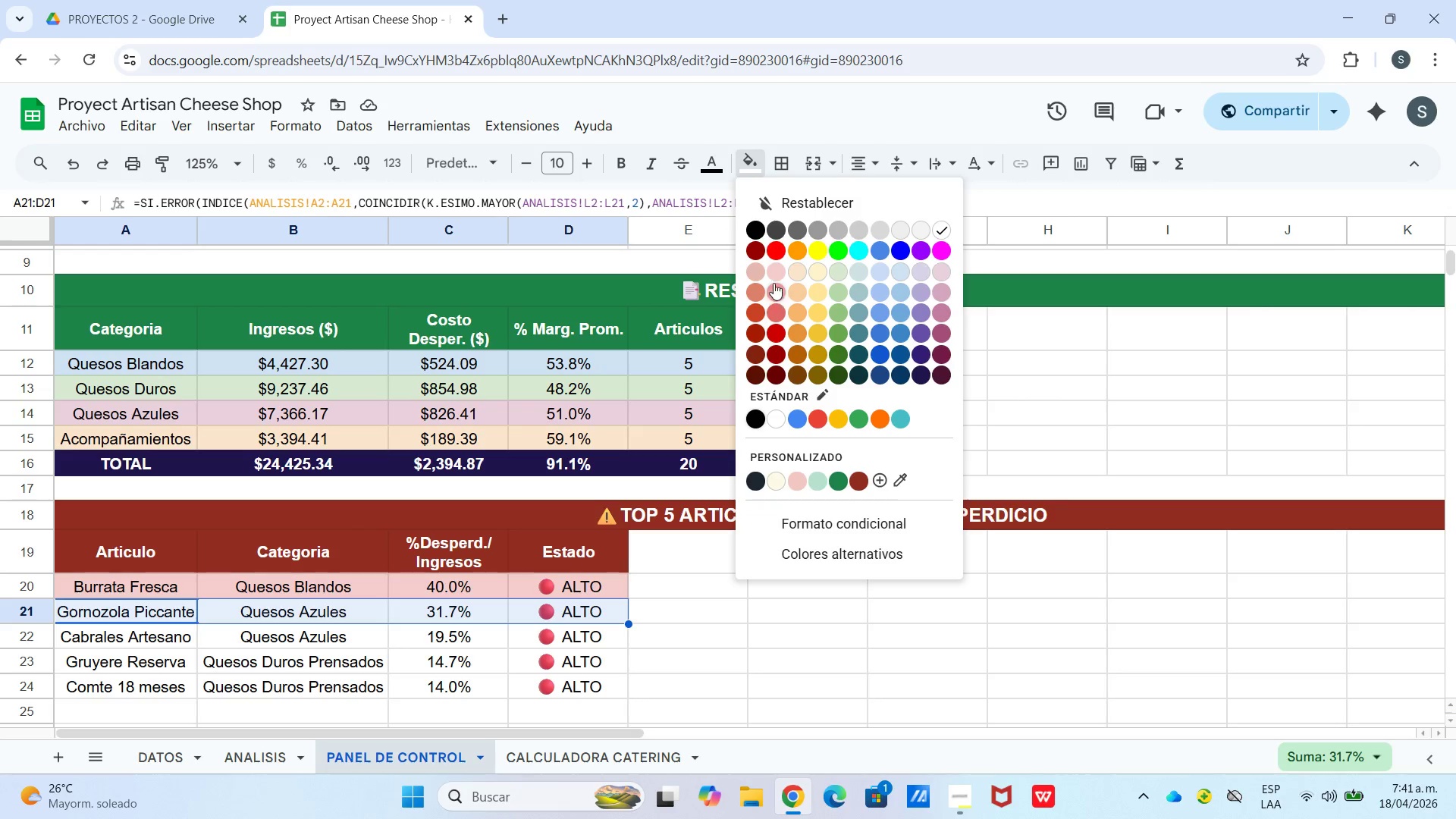 
left_click([778, 272])
 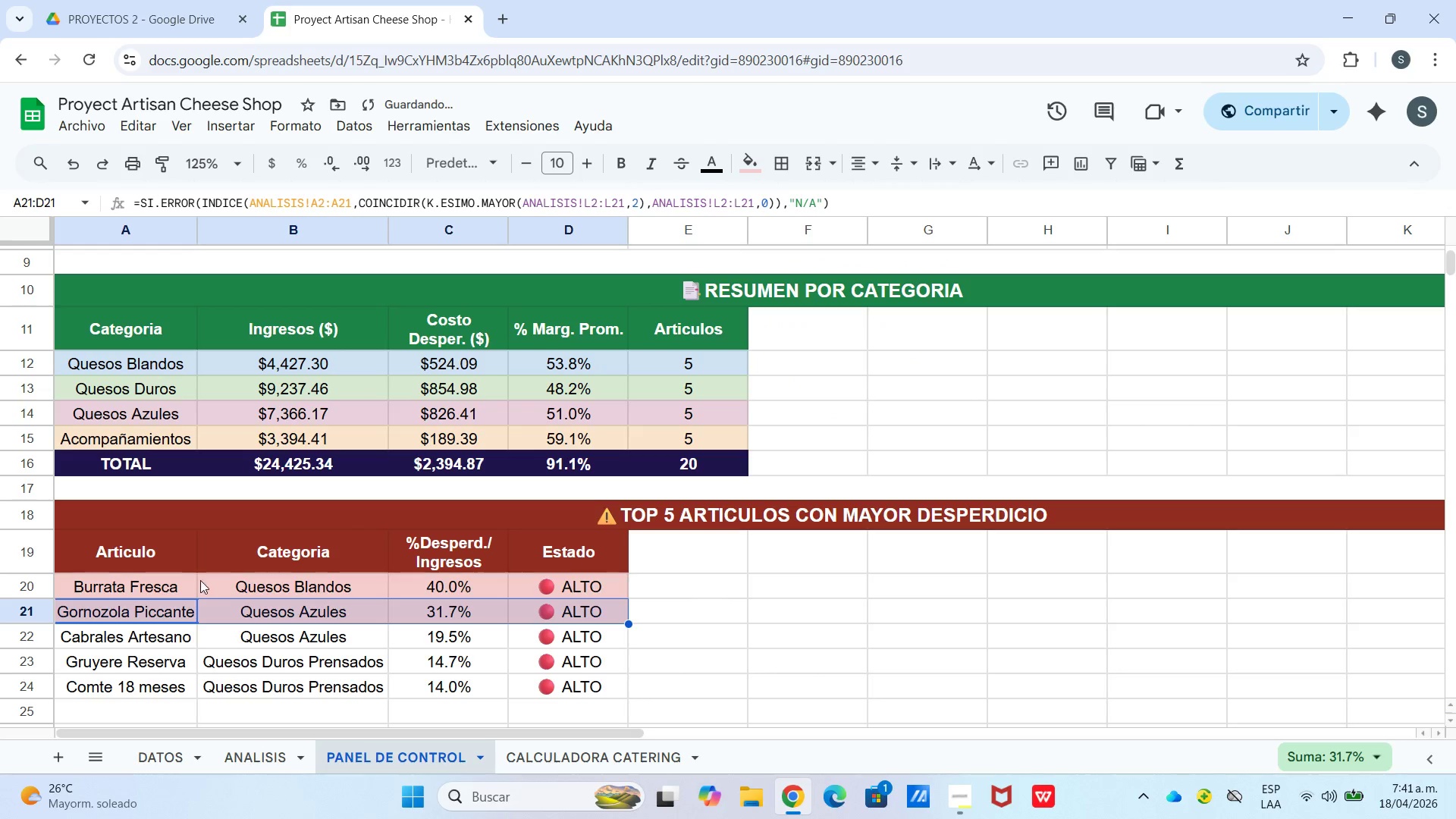 
left_click_drag(start_coordinate=[184, 581], to_coordinate=[576, 584])
 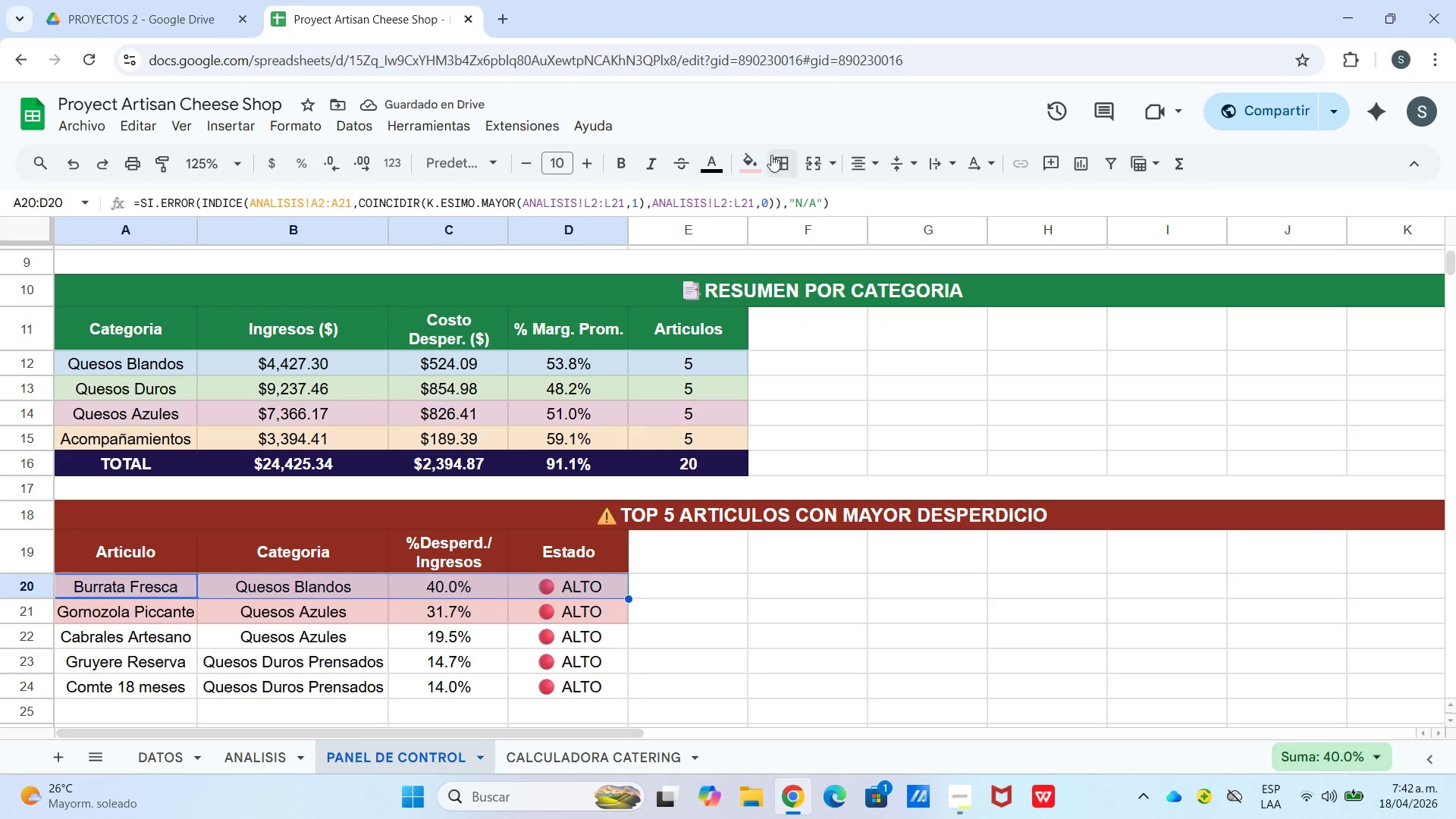 
left_click([765, 155])
 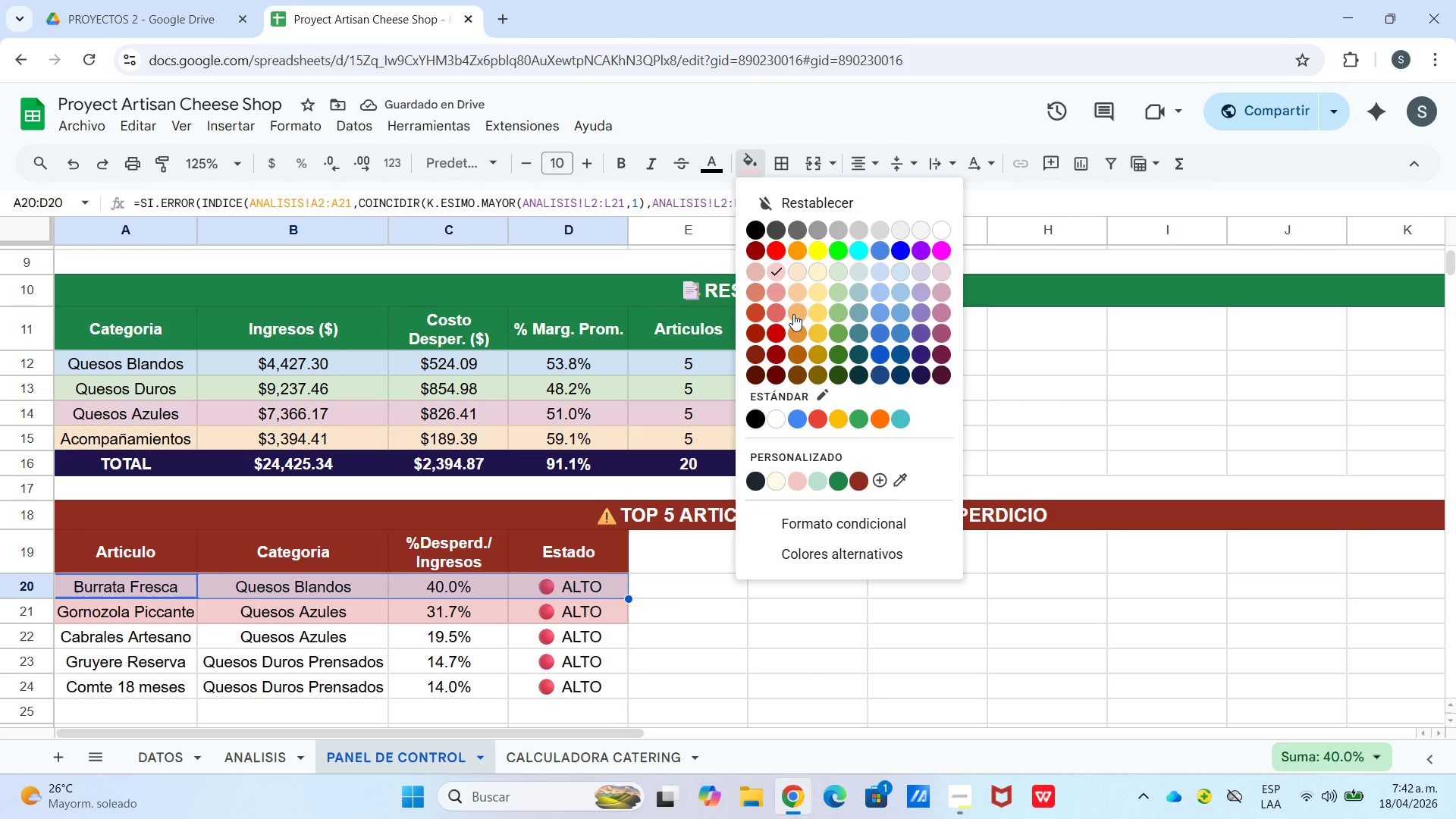 
left_click([781, 288])
 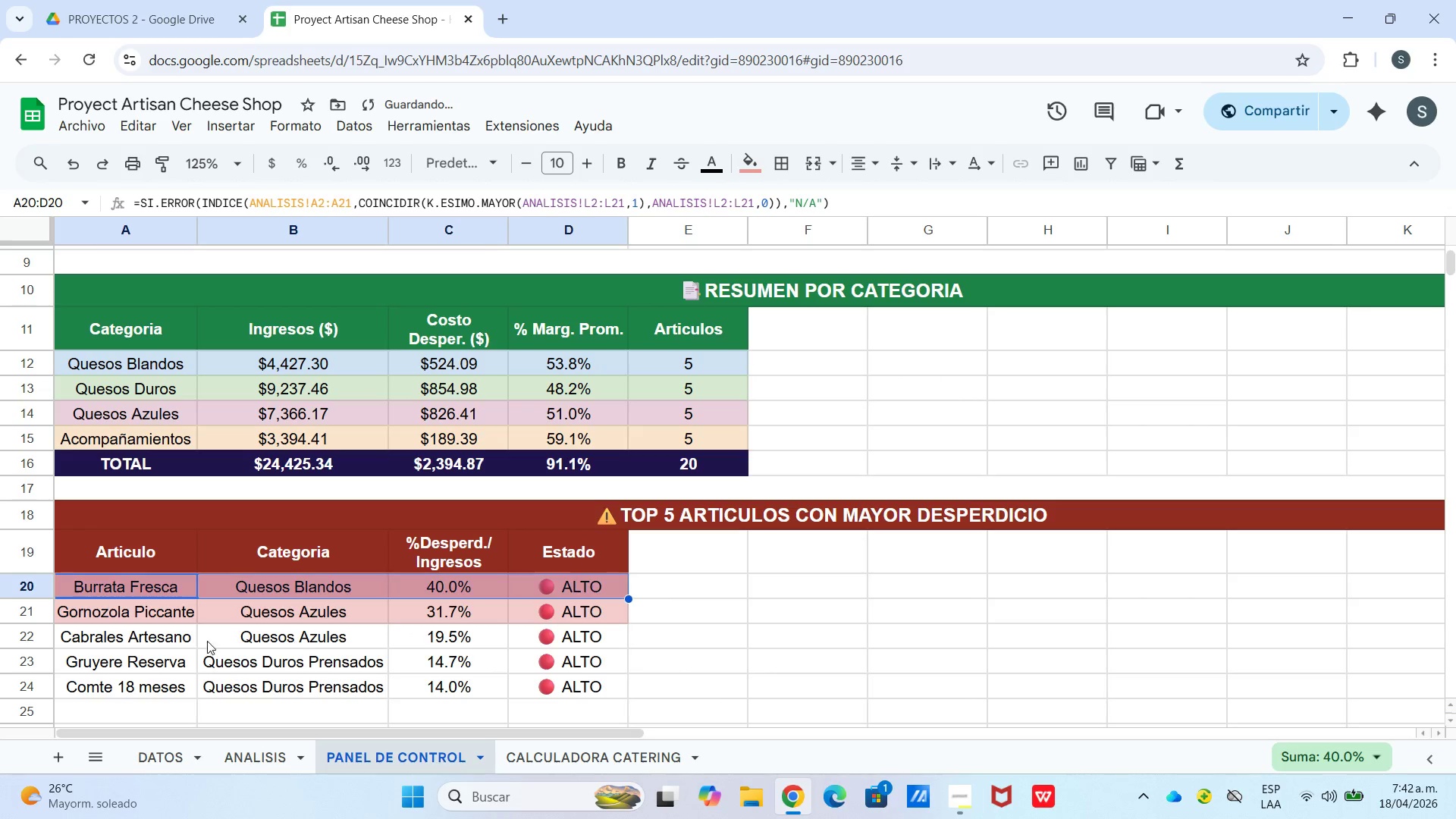 
left_click([180, 641])
 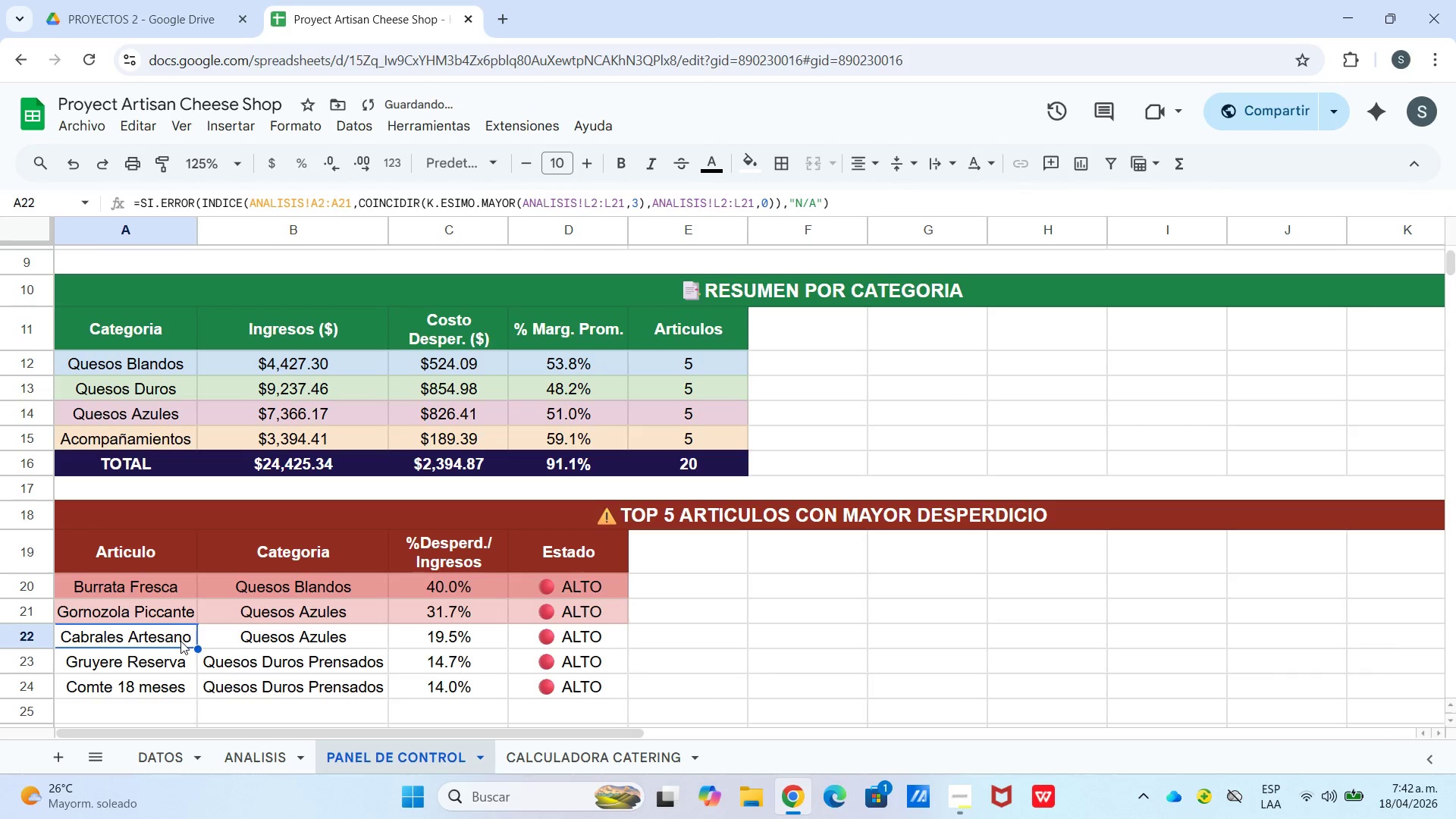 
left_click_drag(start_coordinate=[180, 641], to_coordinate=[525, 629])
 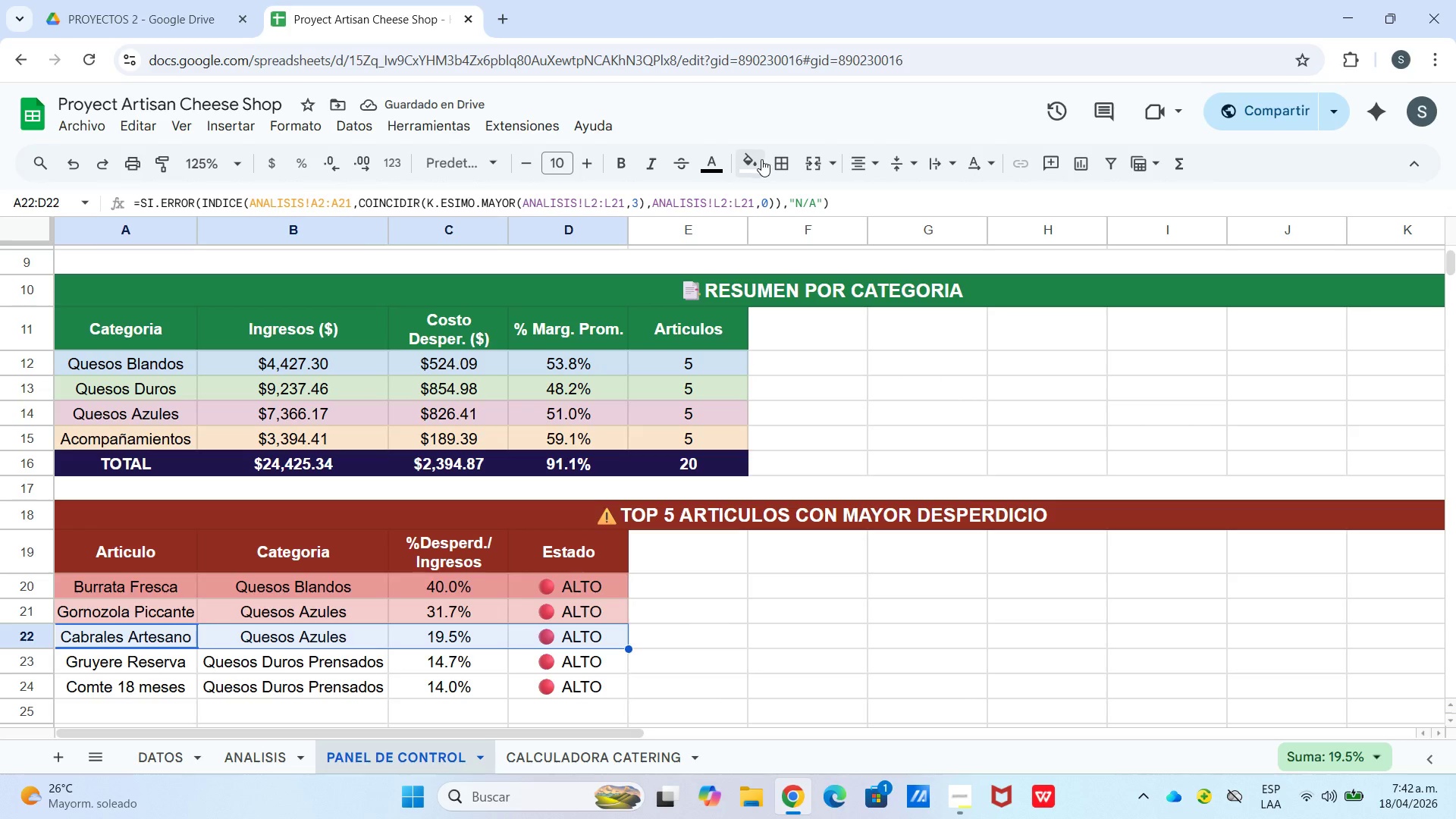 
left_click([760, 160])
 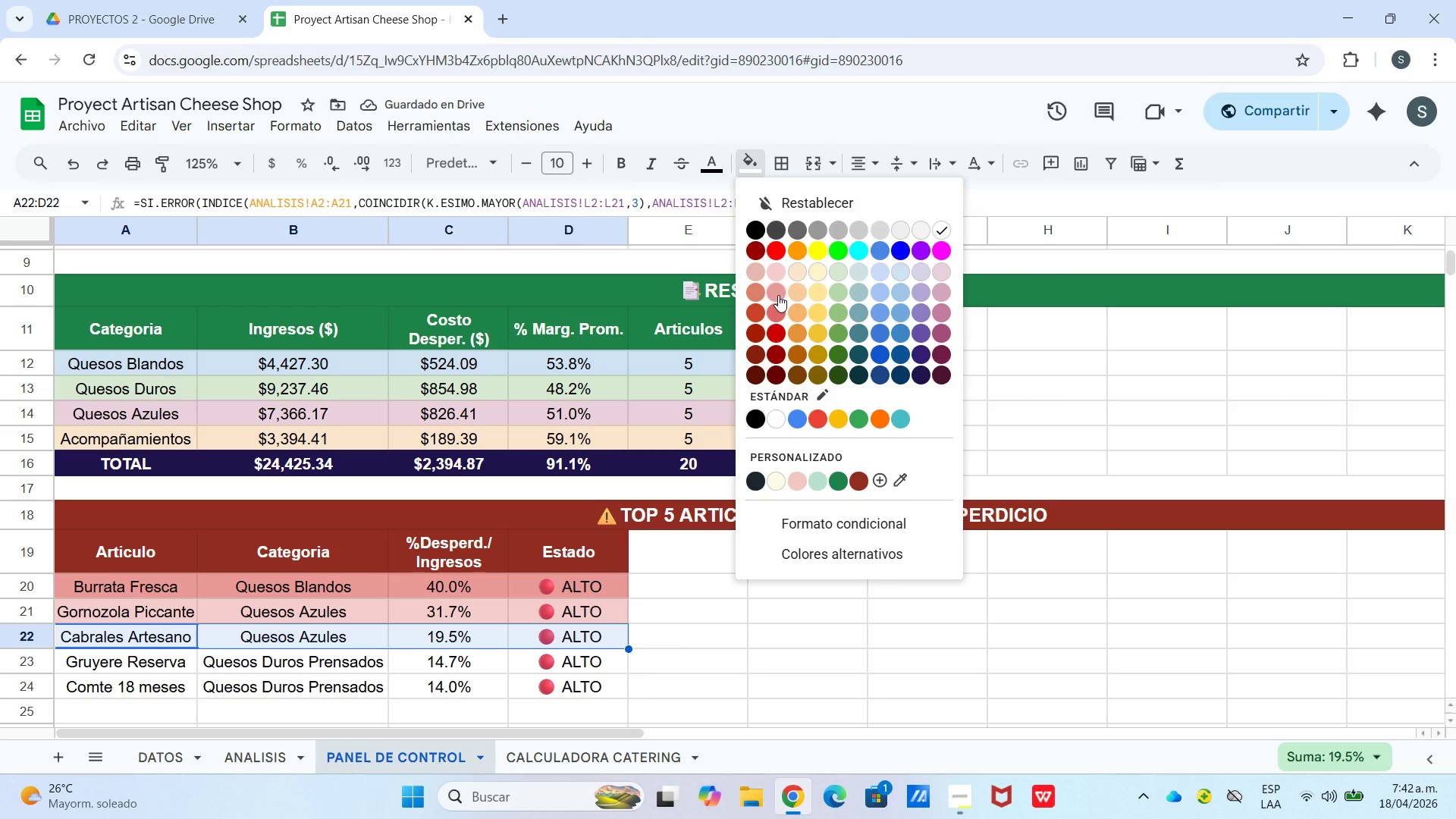 
left_click([779, 290])
 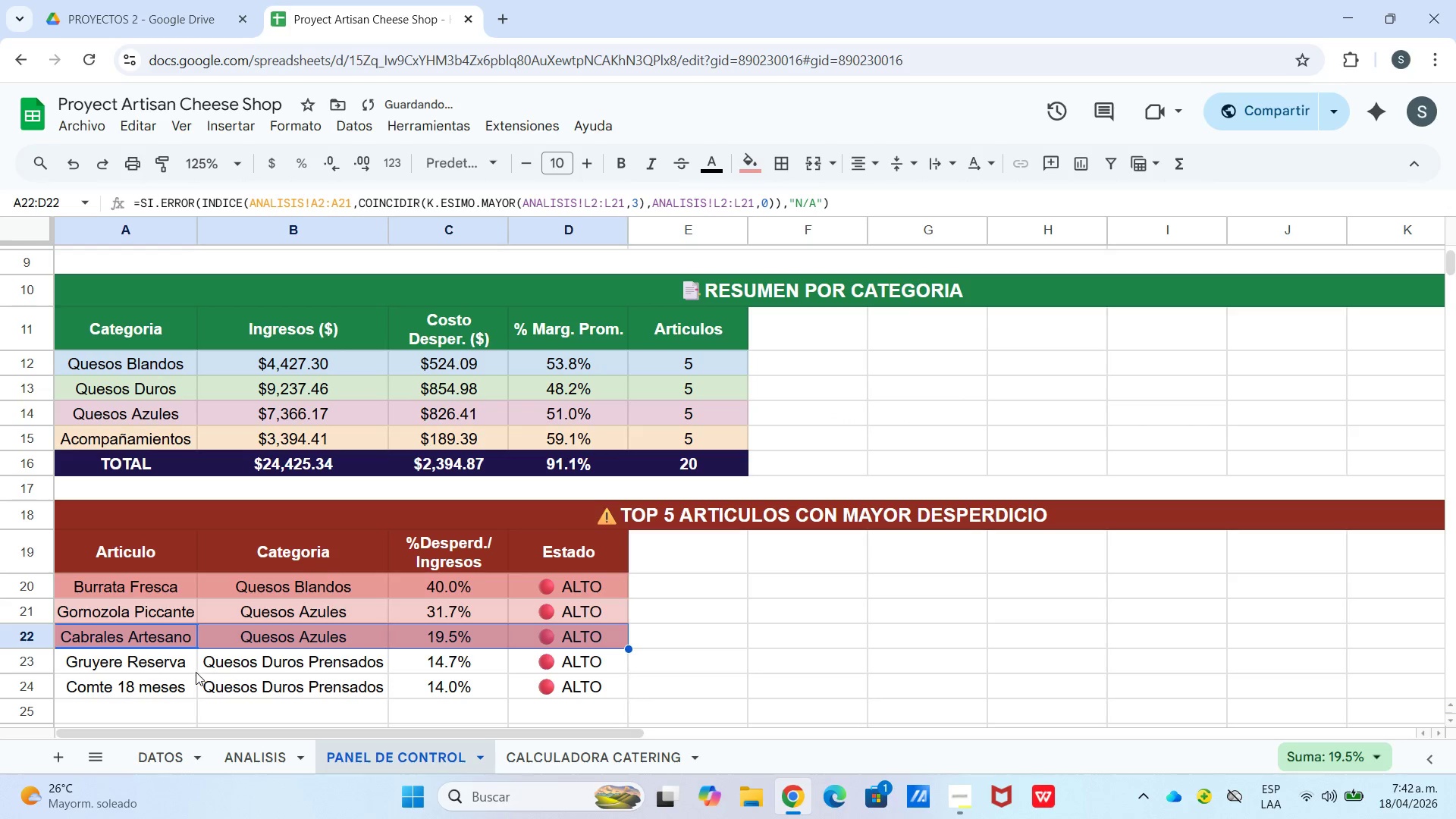 
left_click_drag(start_coordinate=[180, 663], to_coordinate=[545, 663])
 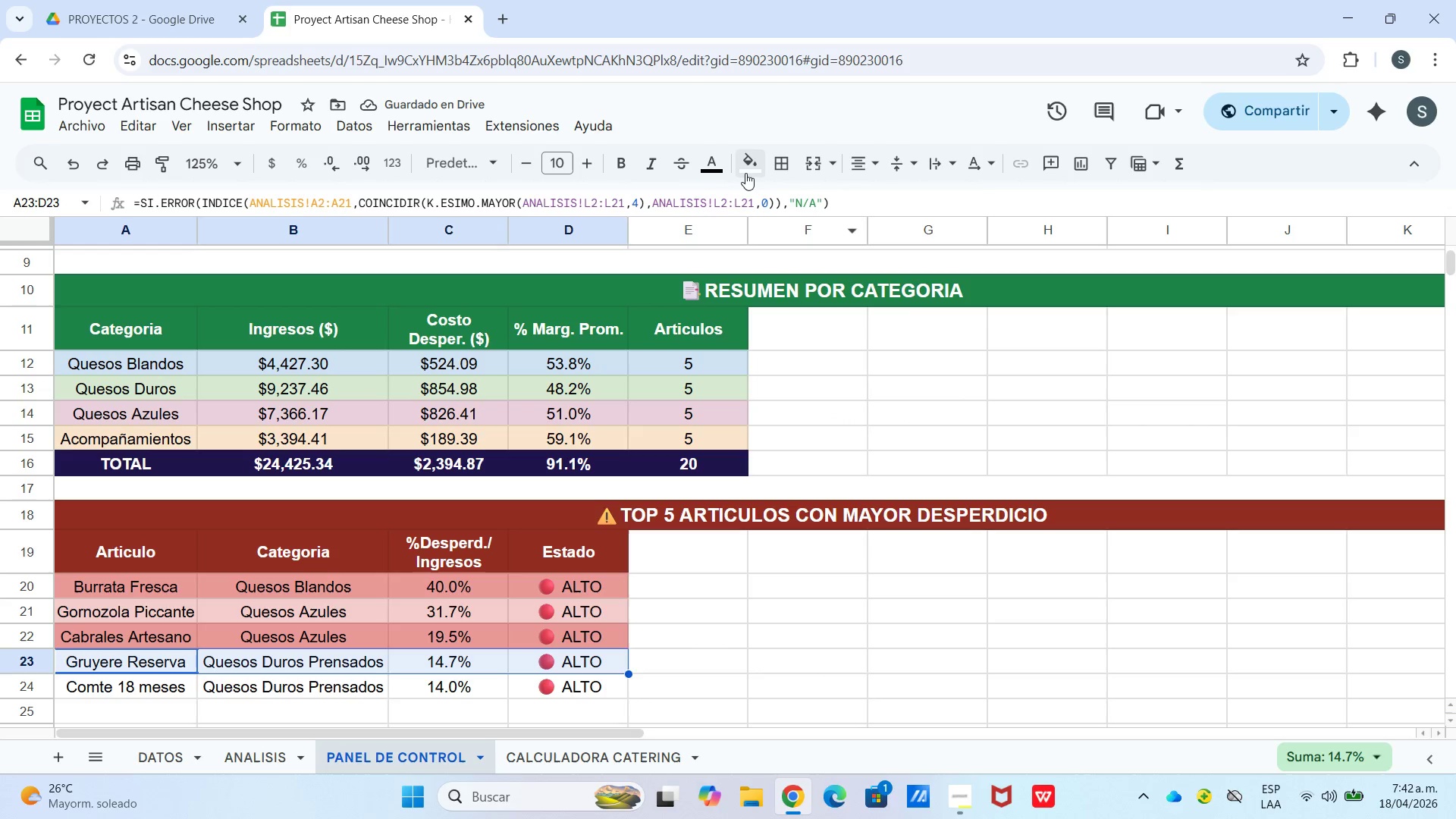 
left_click([746, 170])
 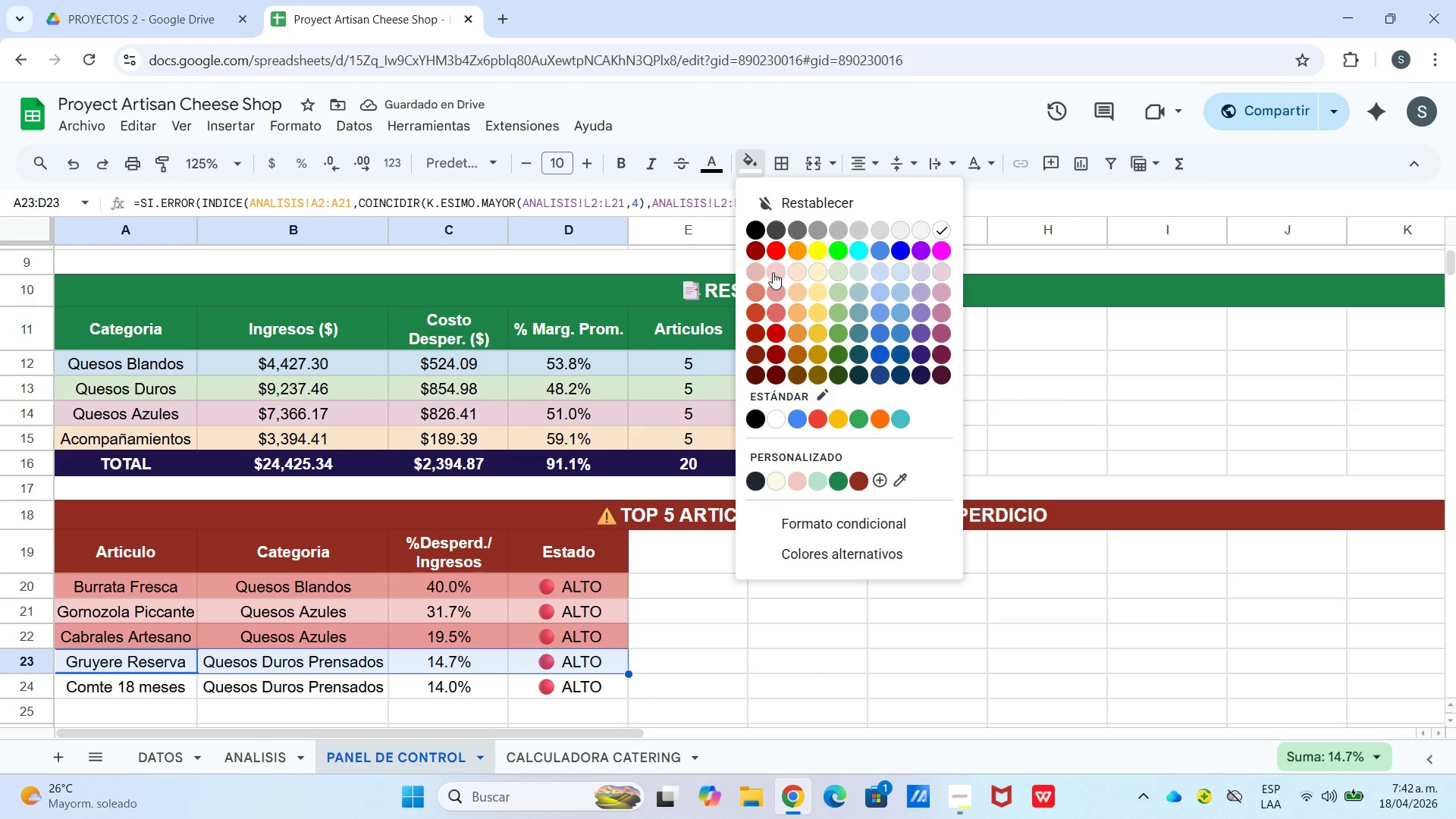 
left_click([772, 271])
 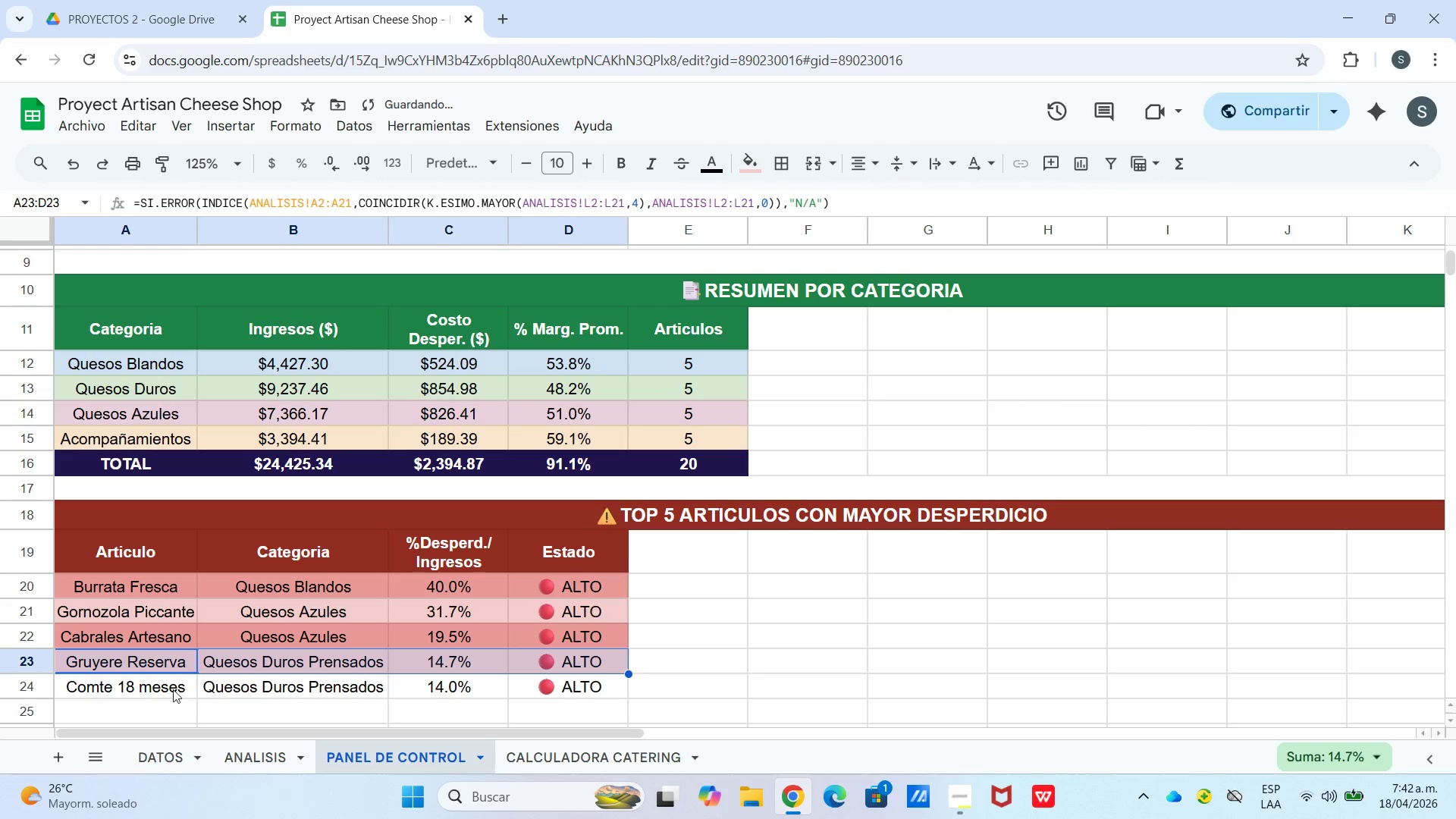 
left_click_drag(start_coordinate=[171, 689], to_coordinate=[544, 699])
 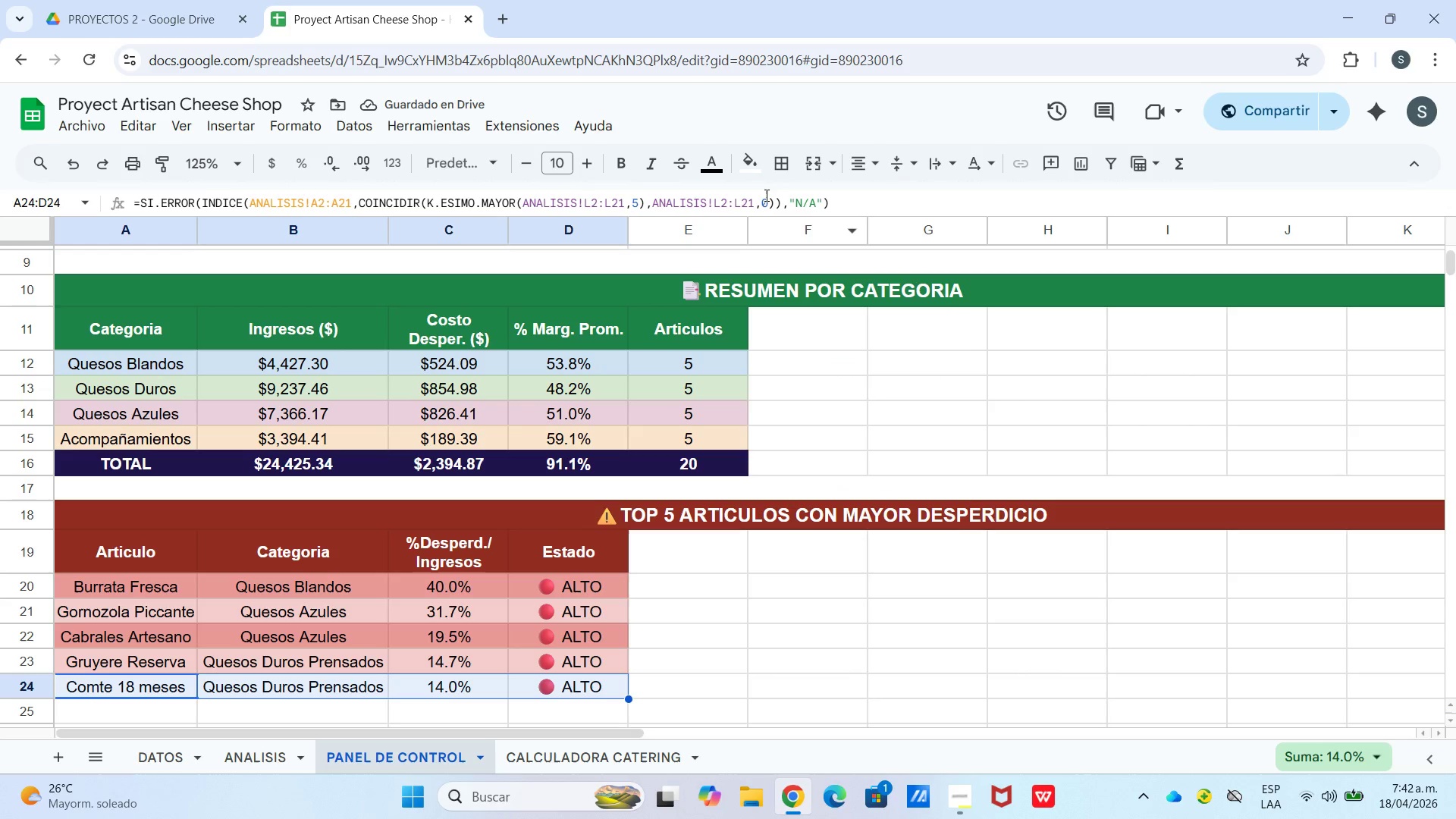 
left_click([748, 168])
 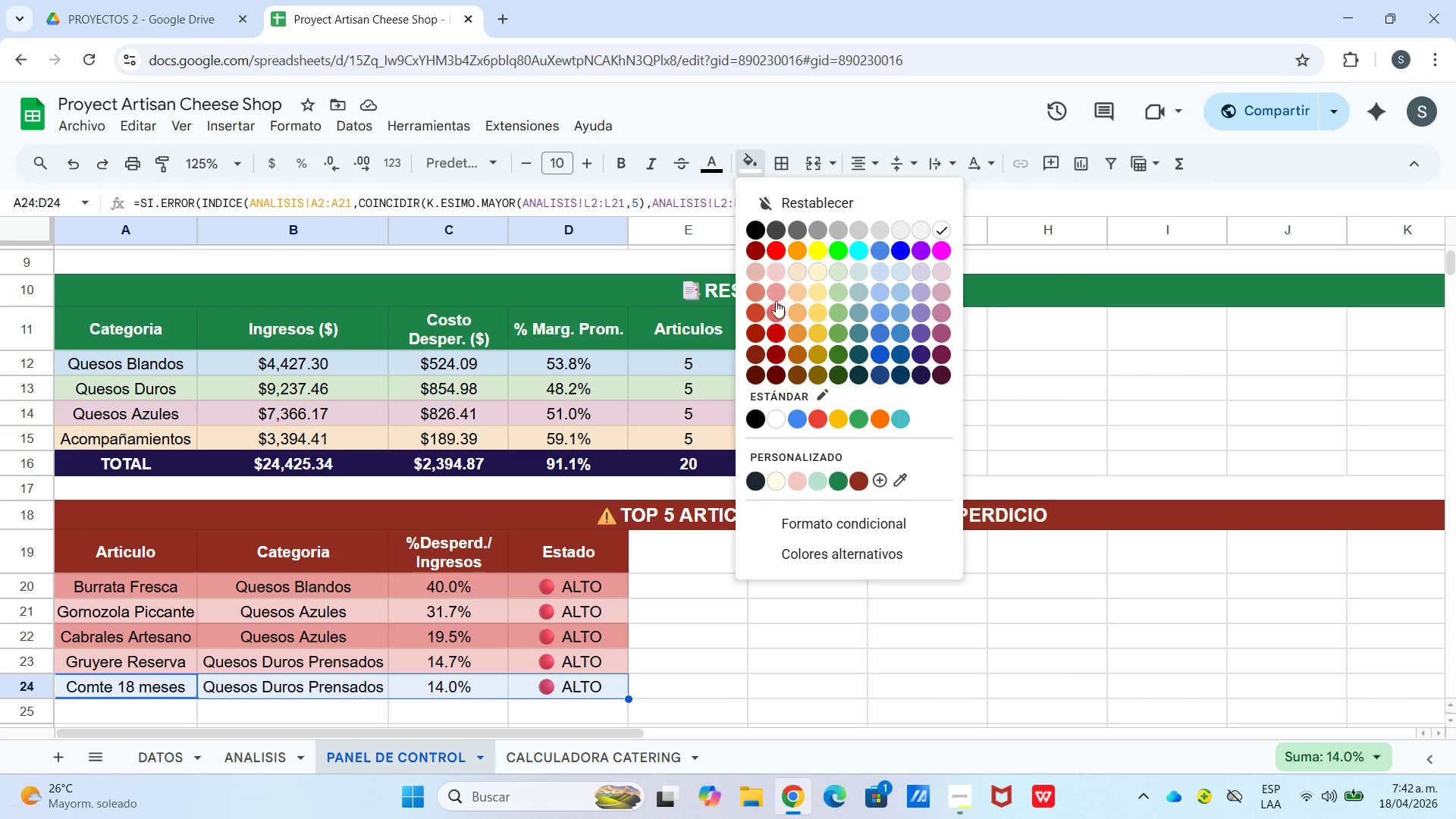 
left_click([776, 288])
 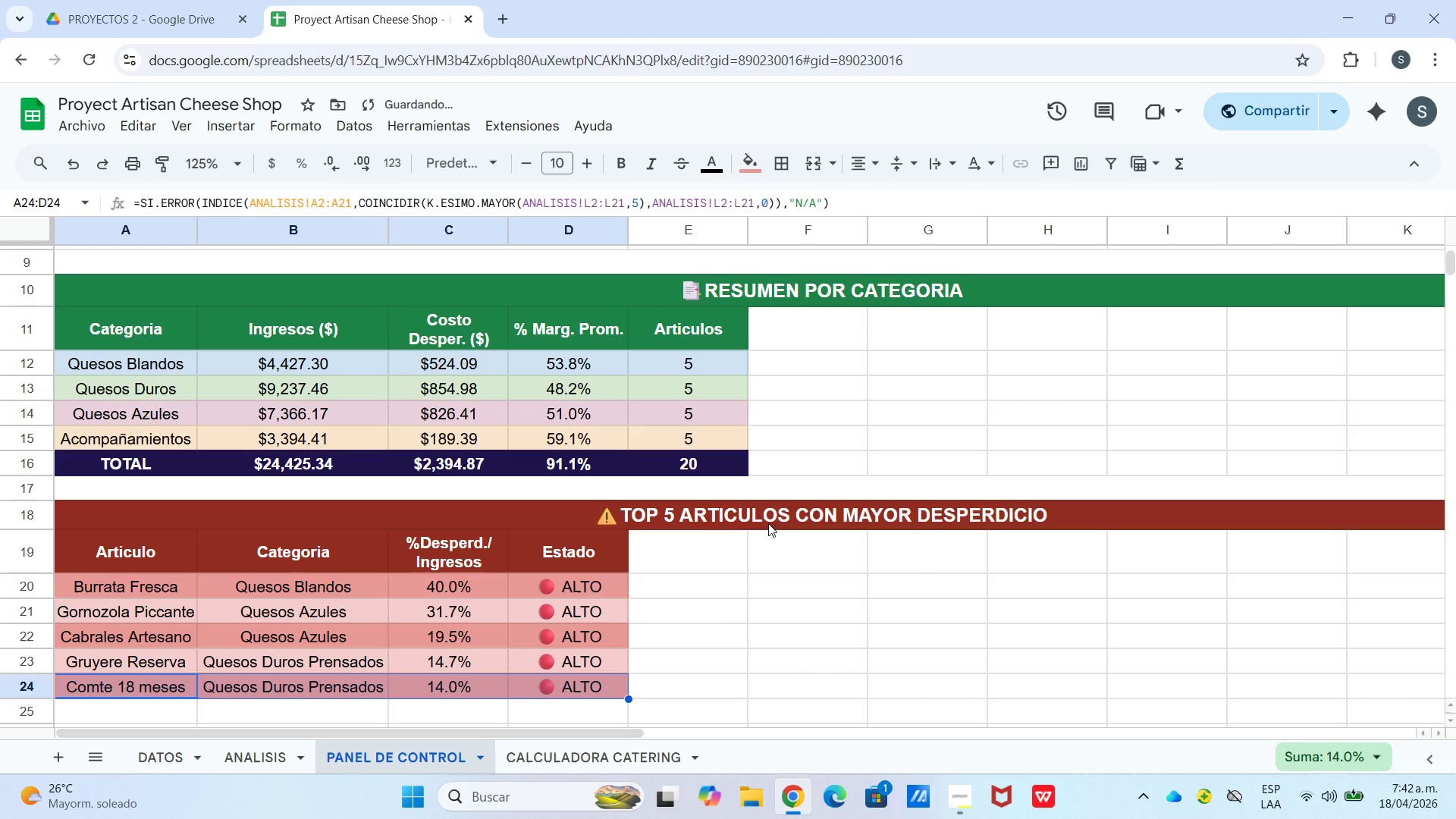 
left_click([752, 583])